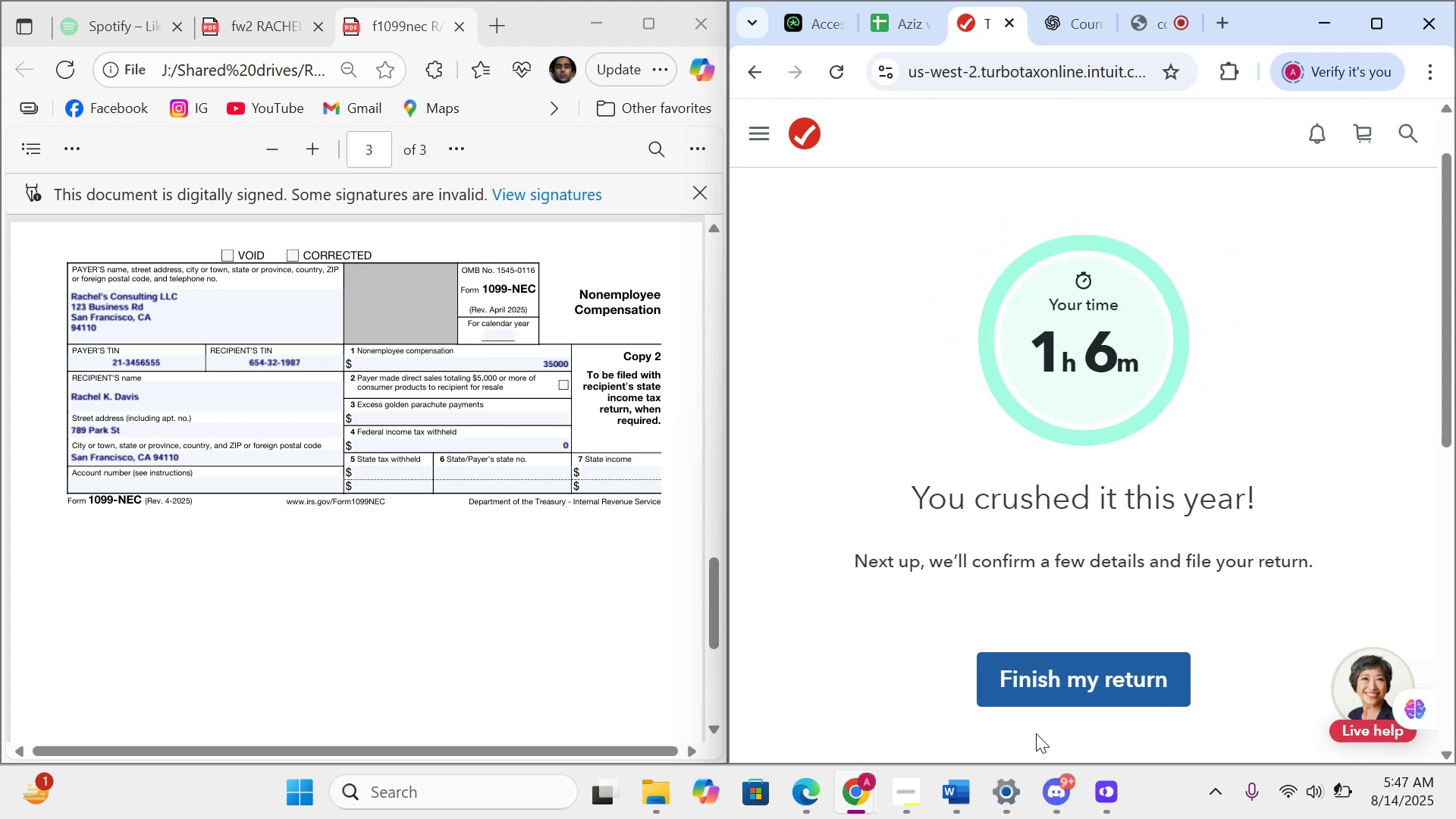 
left_click([1056, 694])
 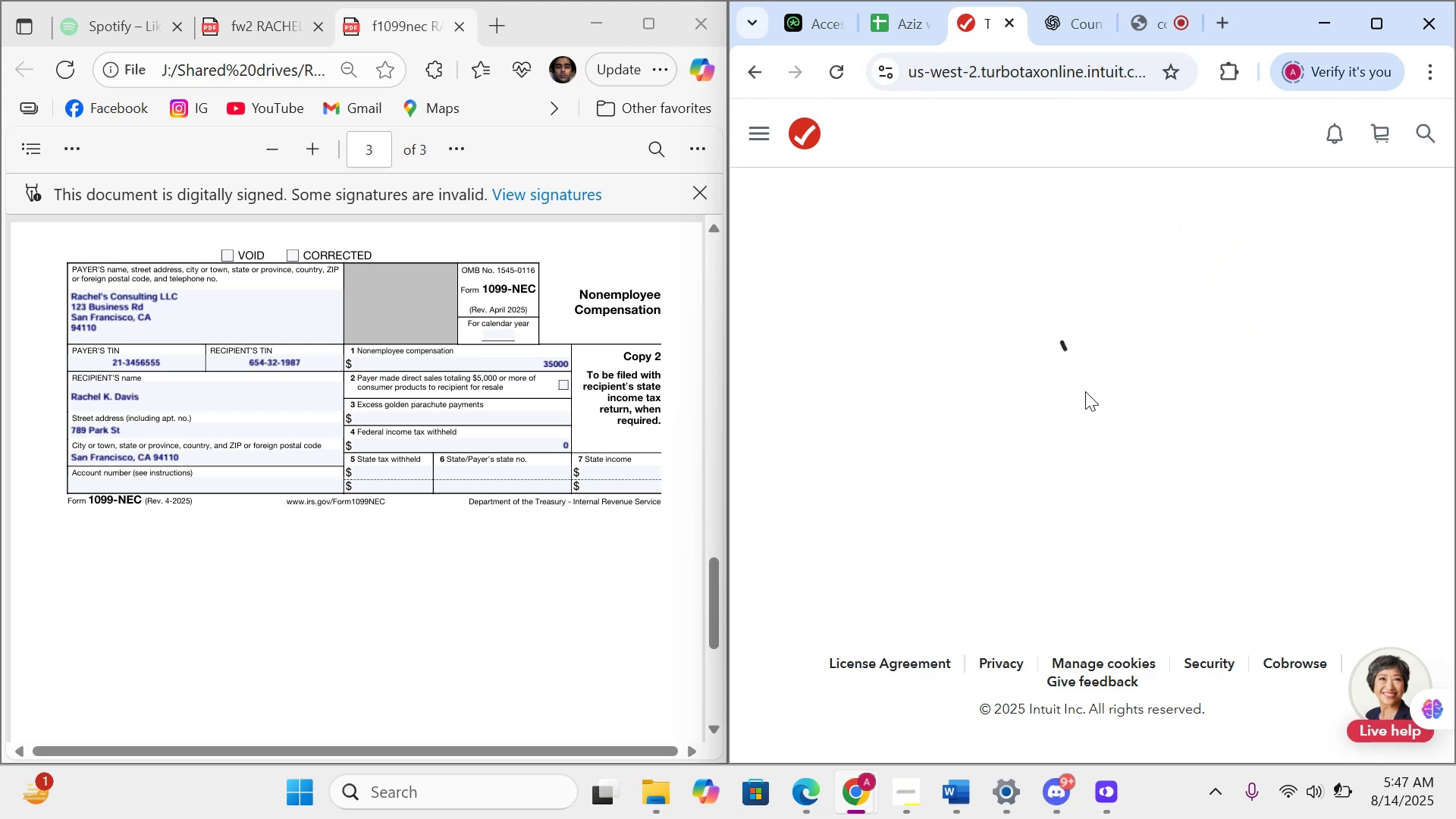 
wait(11.95)
 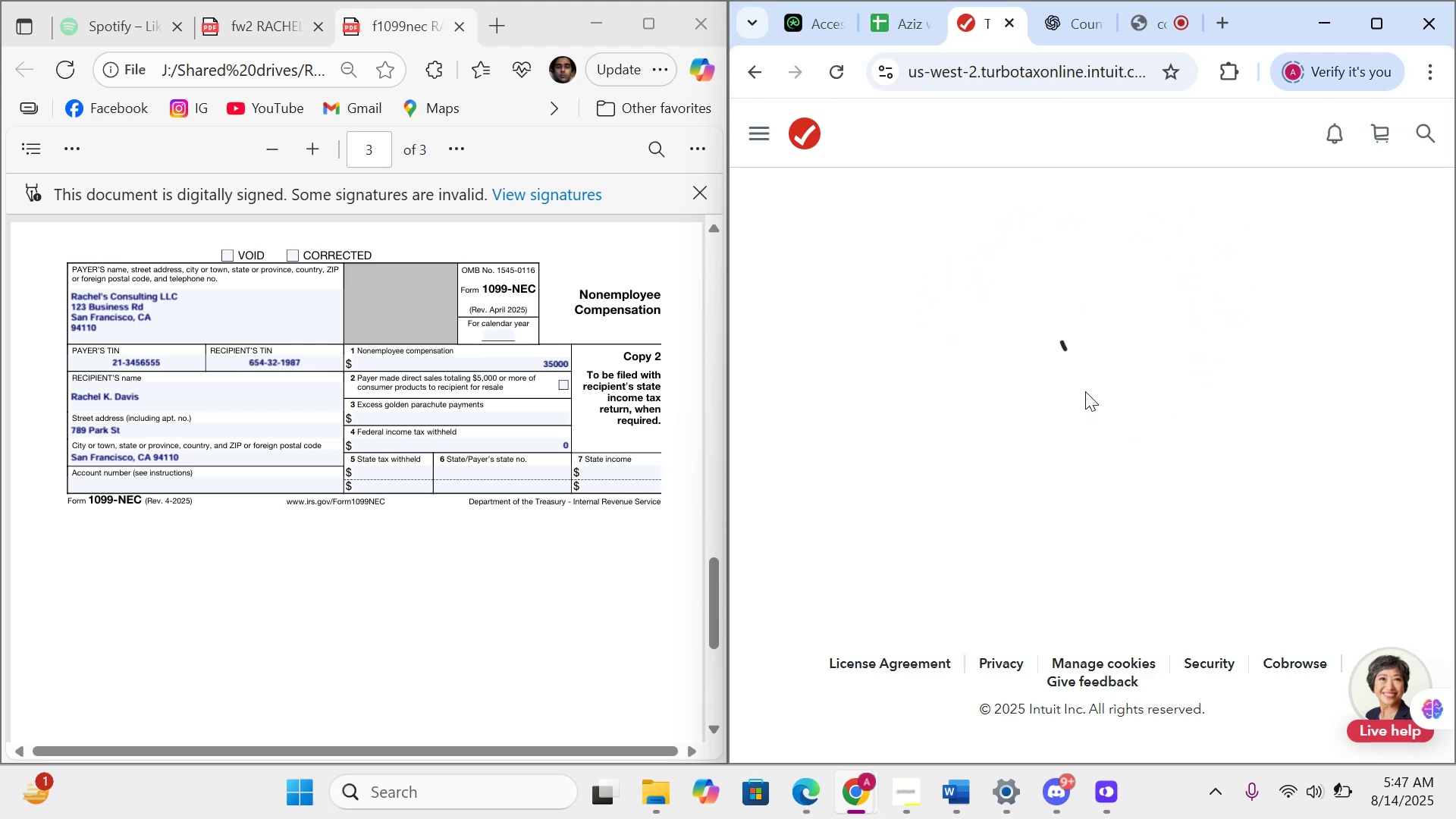 
scroll: coordinate [1166, 689], scroll_direction: down, amount: 27.0
 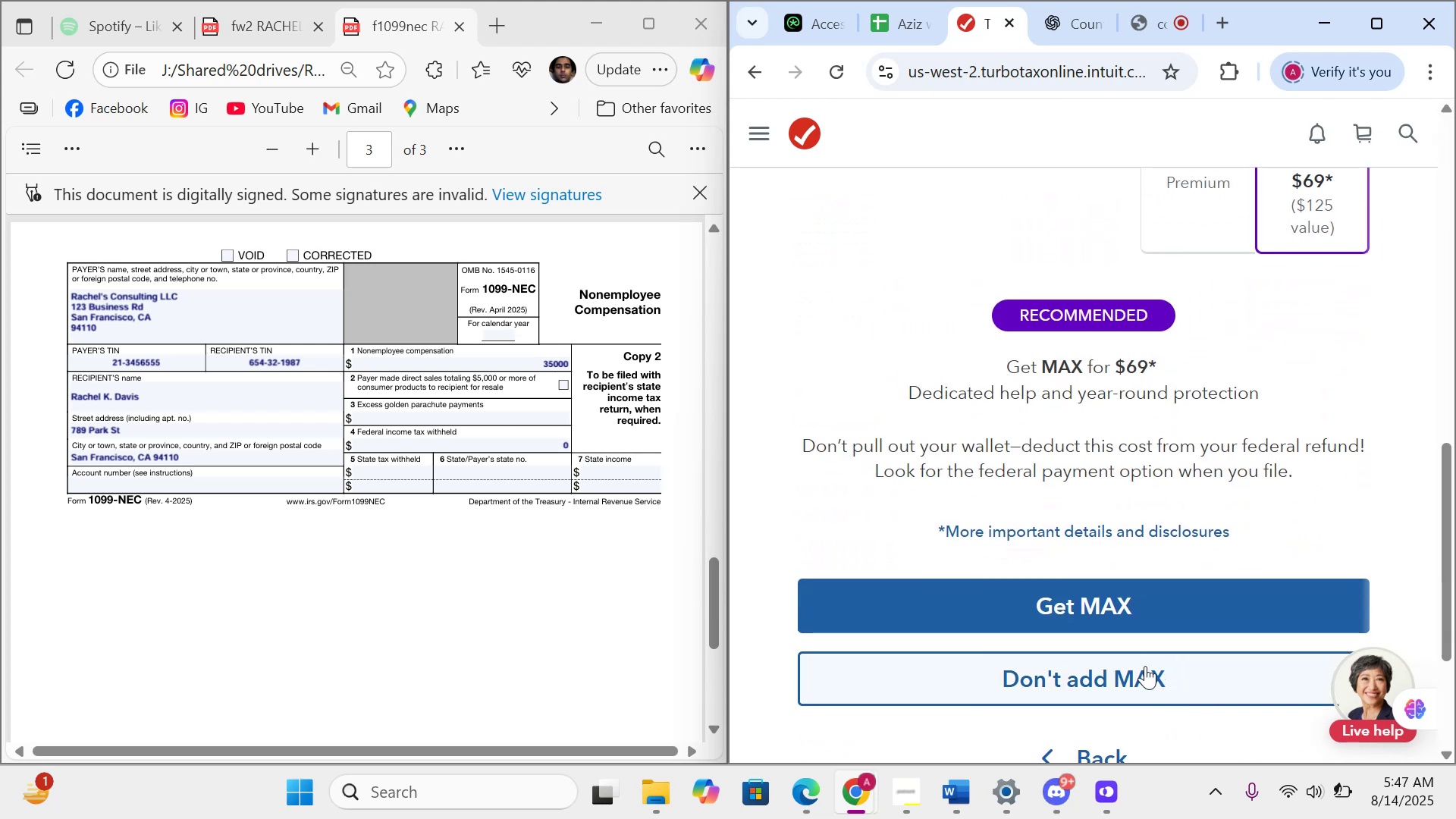 
left_click([1142, 675])
 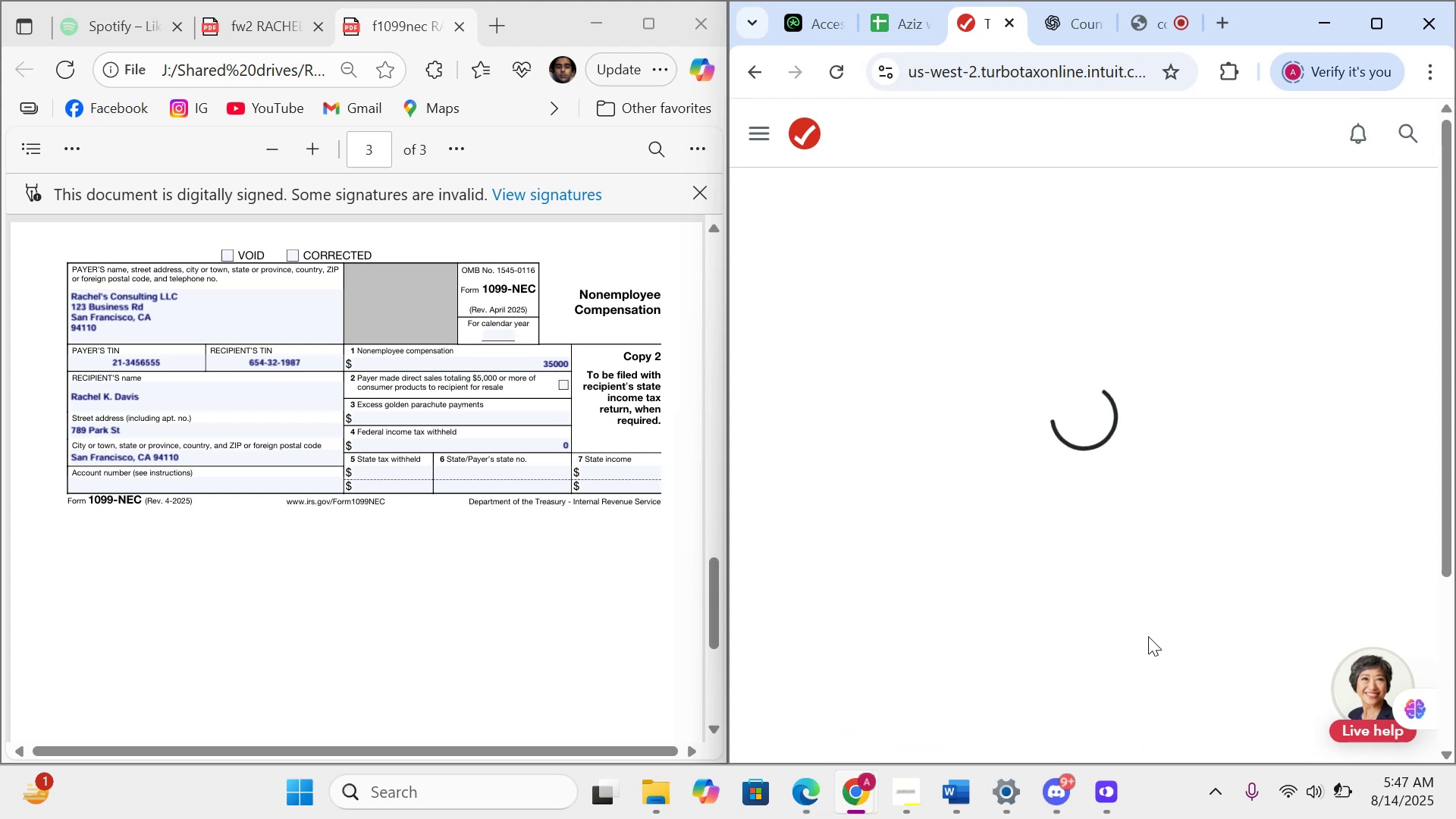 
wait(9.69)
 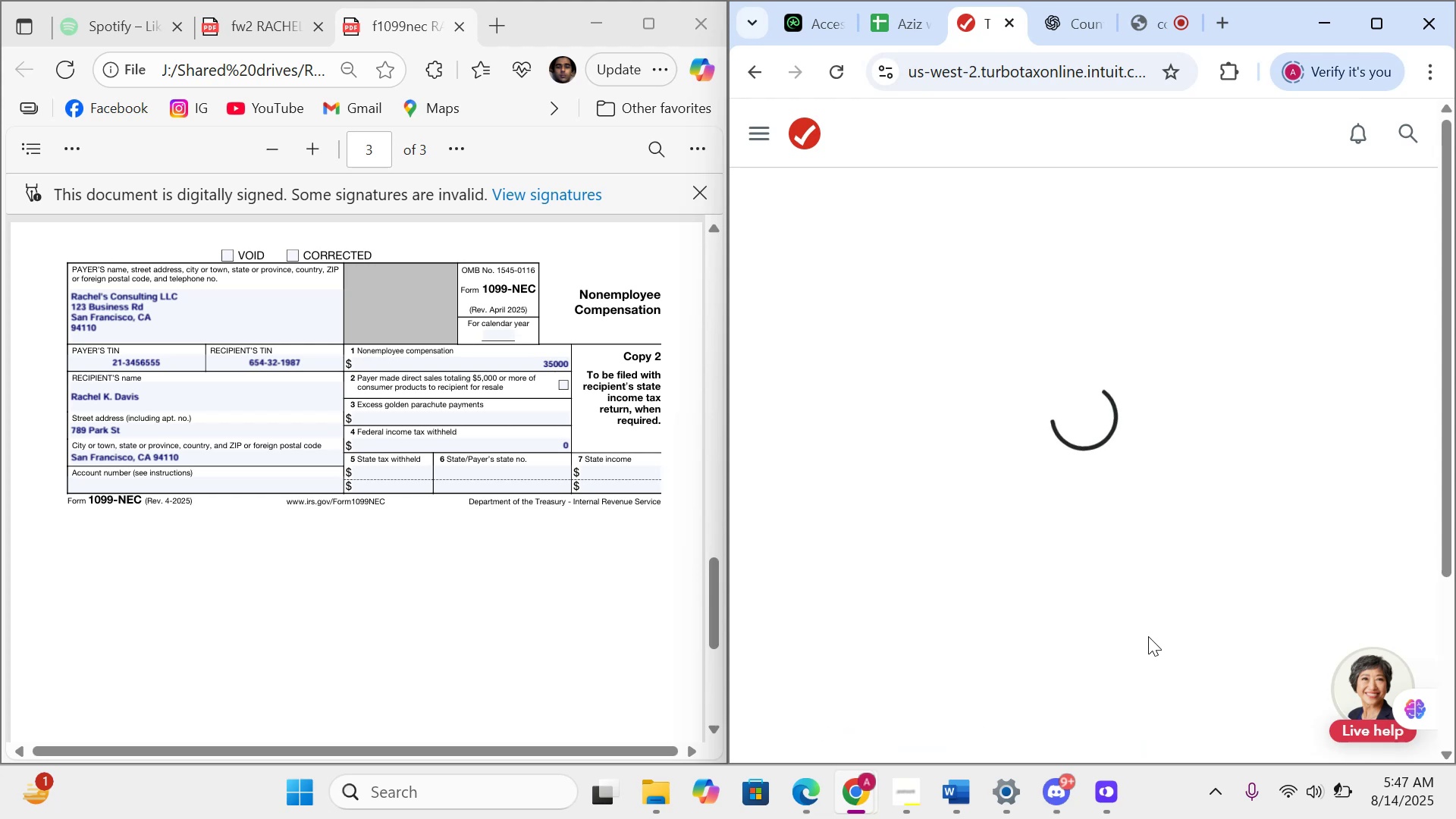 
scroll: coordinate [1178, 433], scroll_direction: down, amount: 10.0
 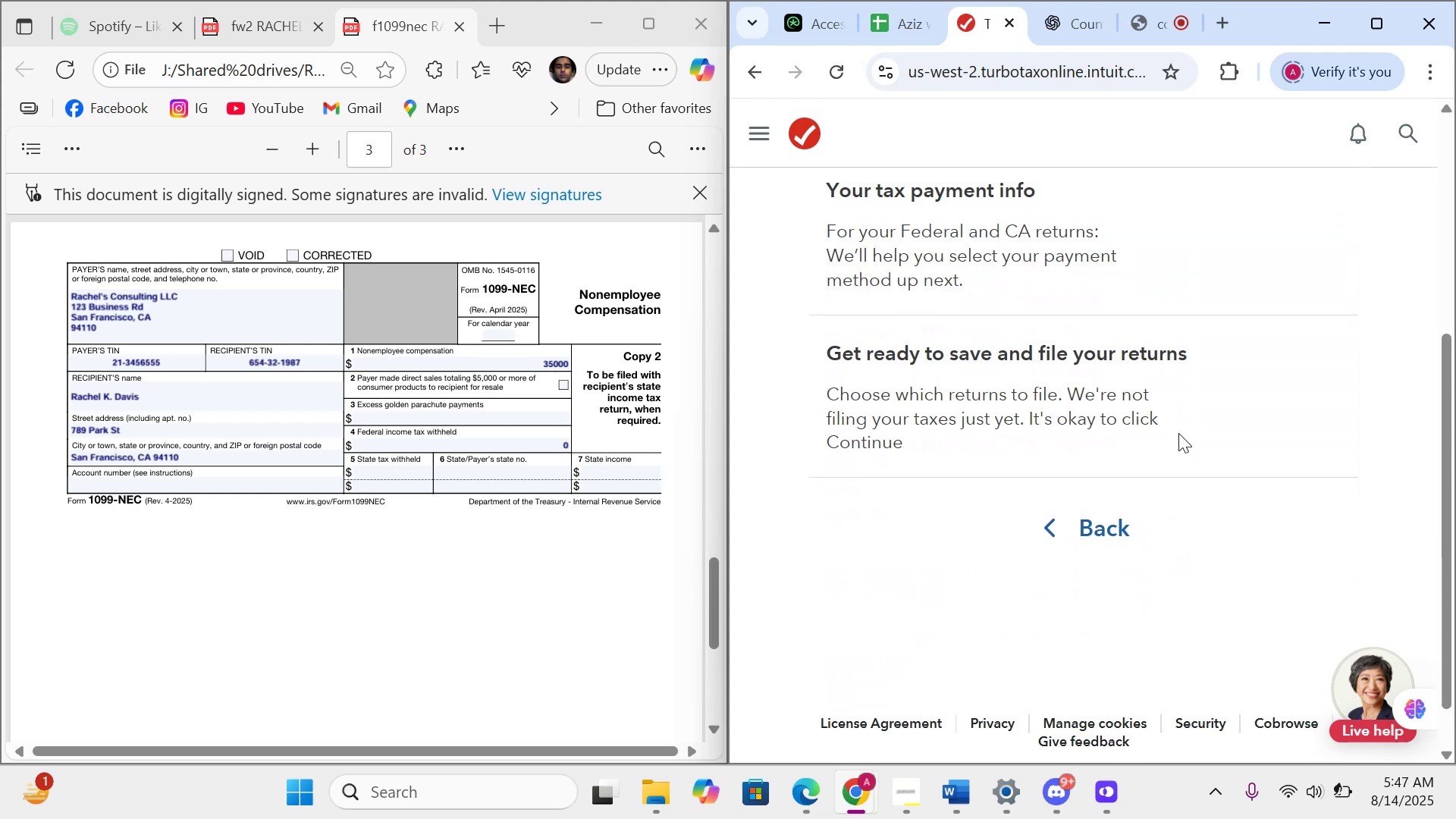 
scroll: coordinate [1180, 430], scroll_direction: up, amount: 9.0
 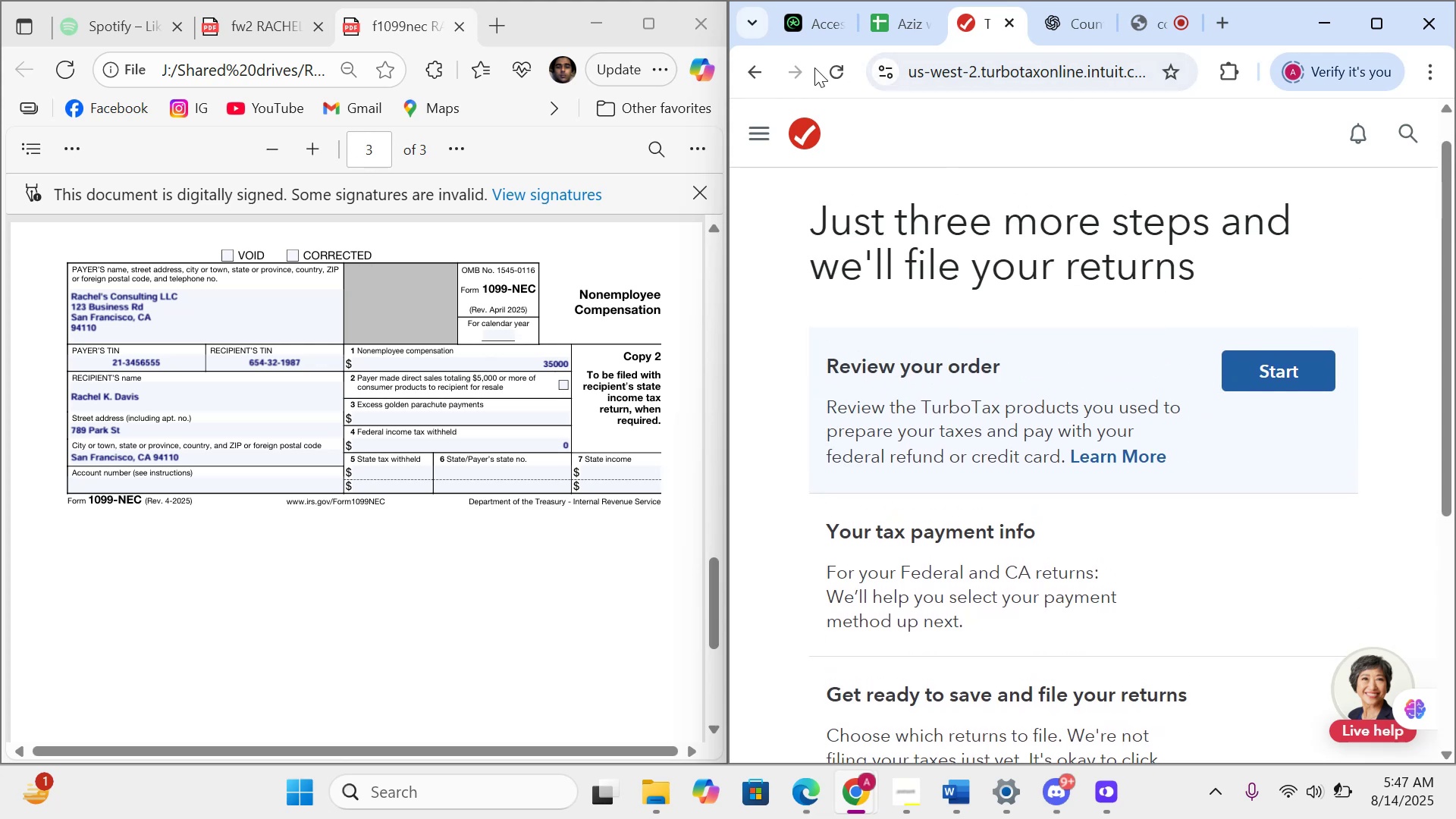 